 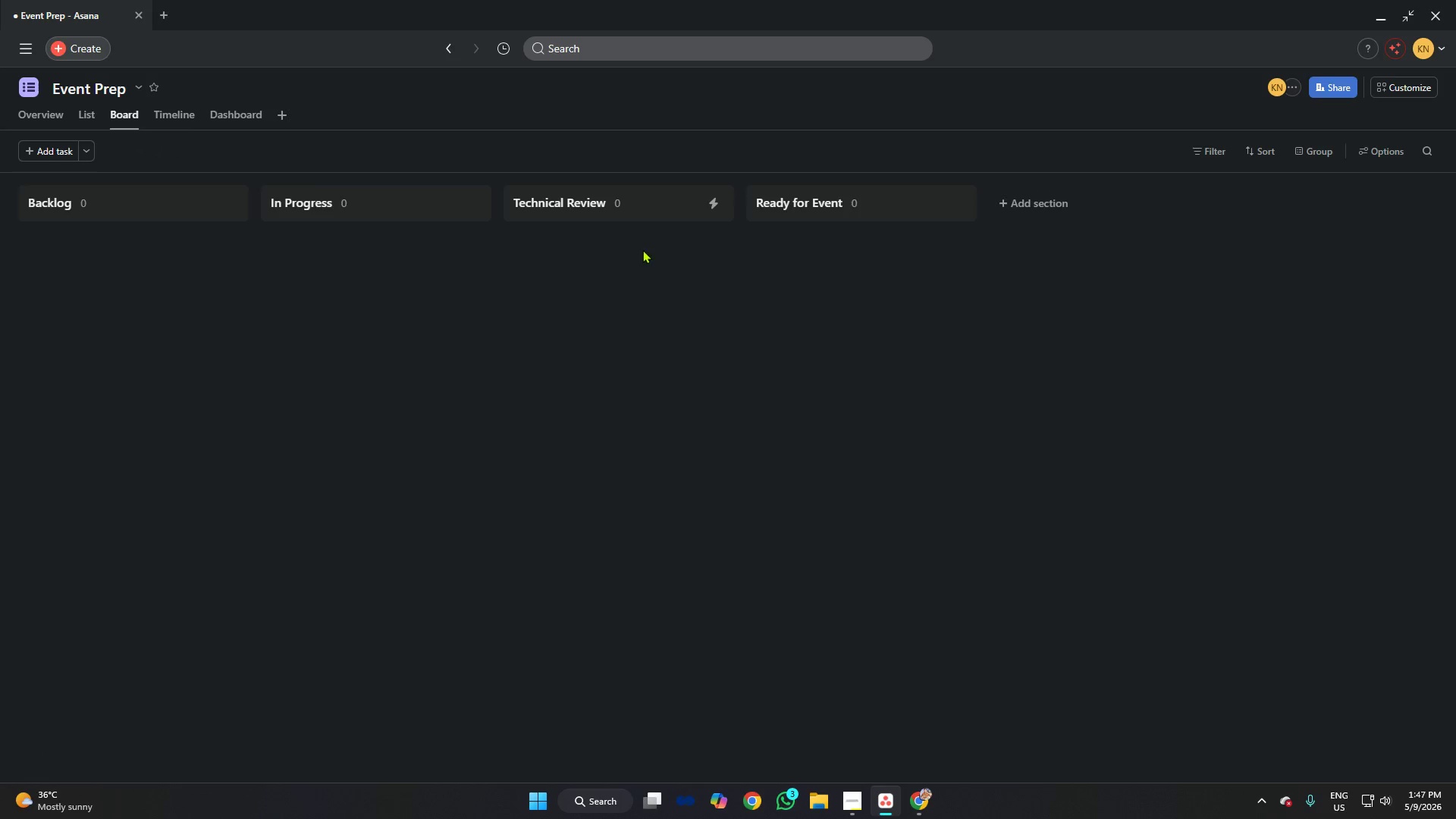 
left_click_drag(start_coordinate=[177, 304], to_coordinate=[637, 299])
 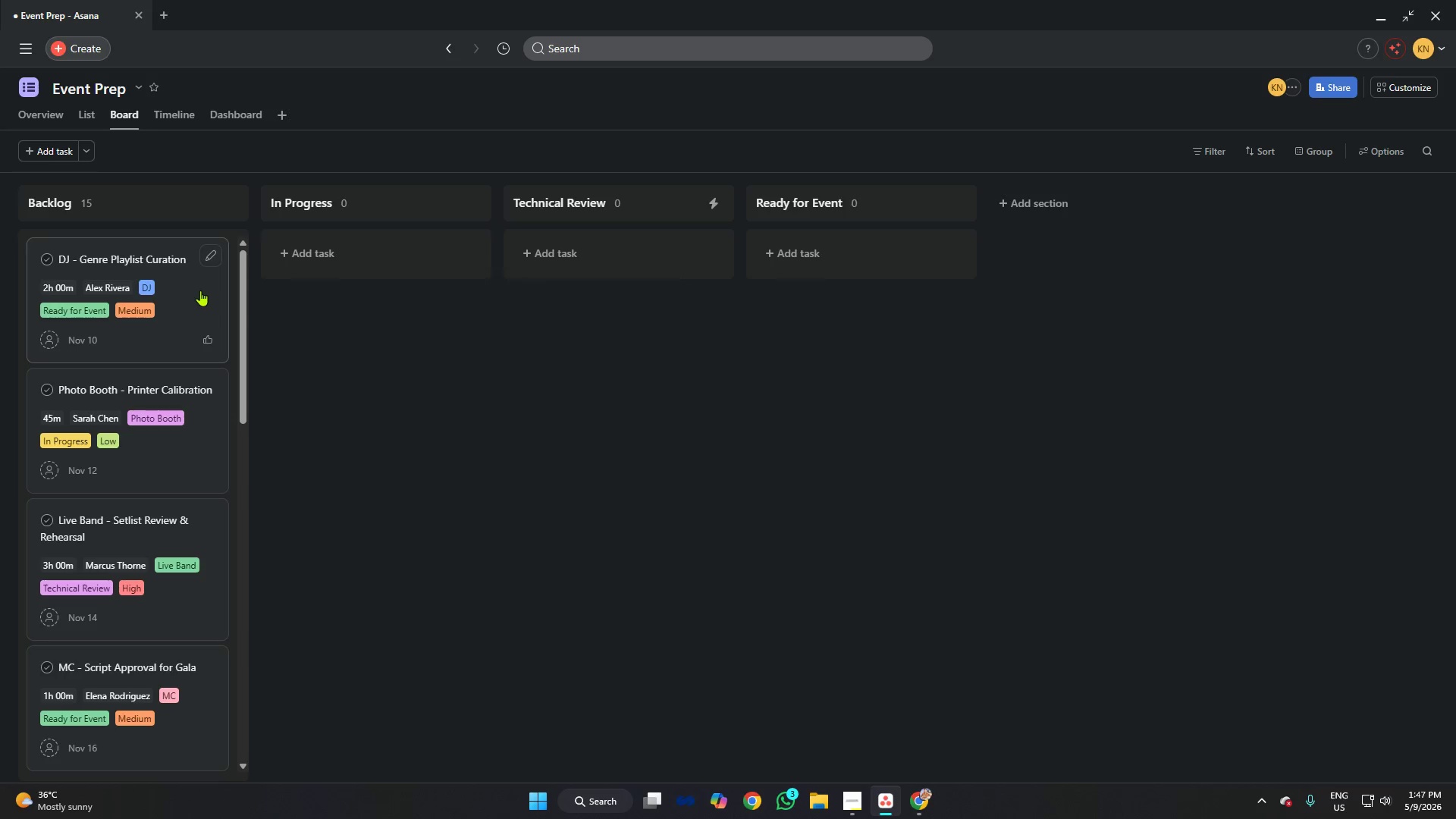 
left_click_drag(start_coordinate=[200, 290], to_coordinate=[676, 266])
 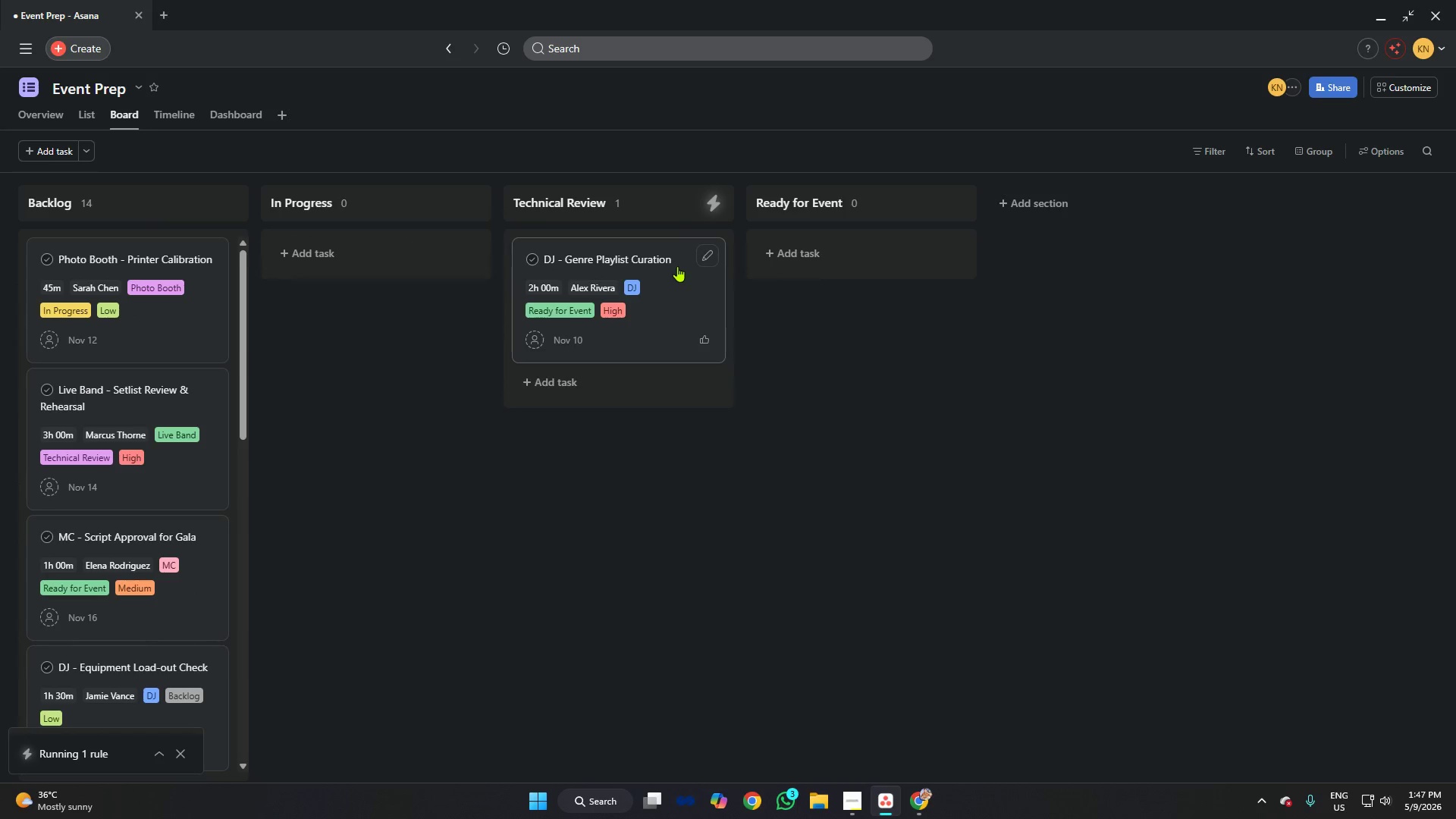 
left_click_drag(start_coordinate=[675, 285], to_coordinate=[191, 257])
 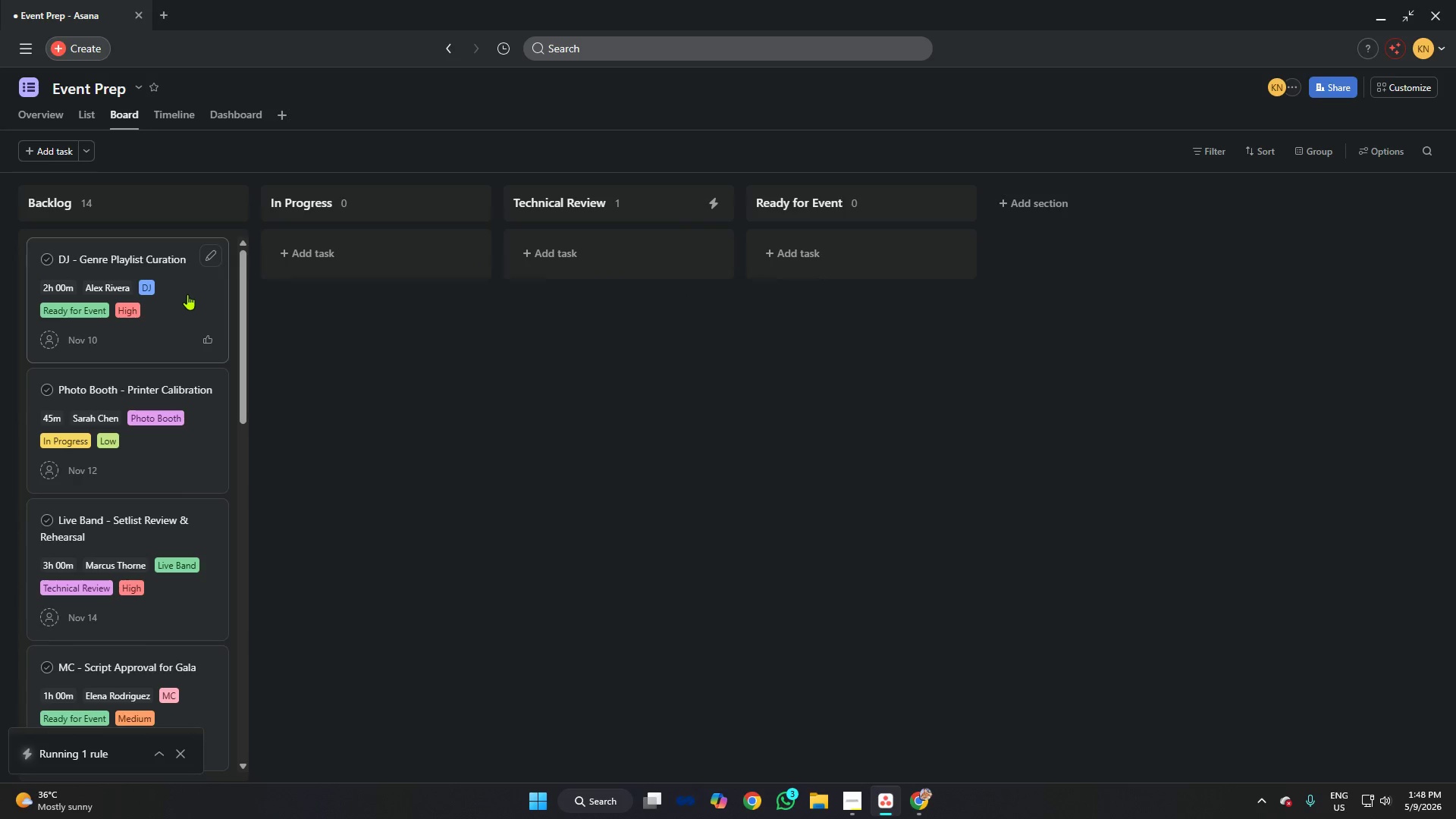 
left_click([187, 294])
 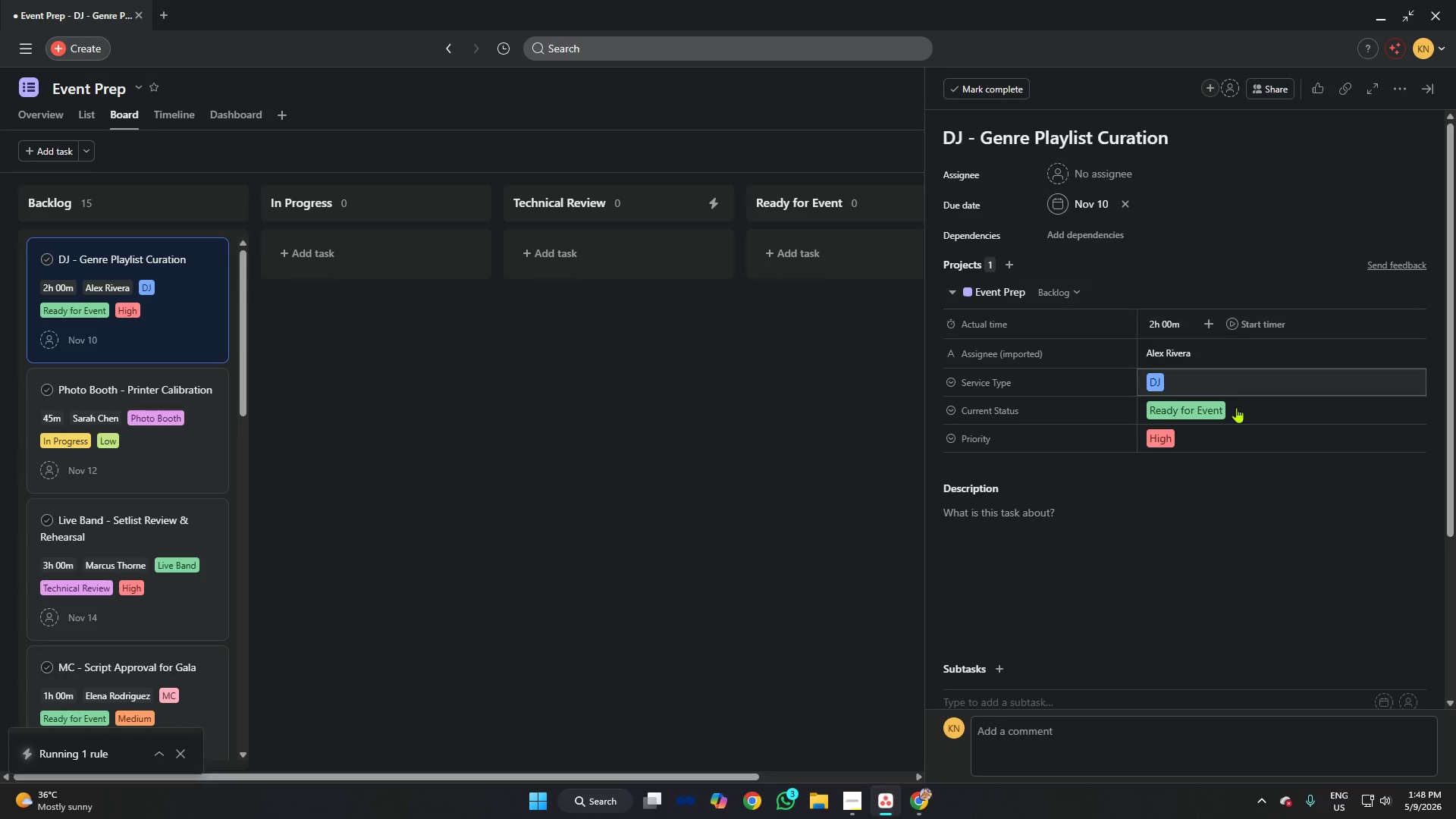 
left_click([1175, 441])
 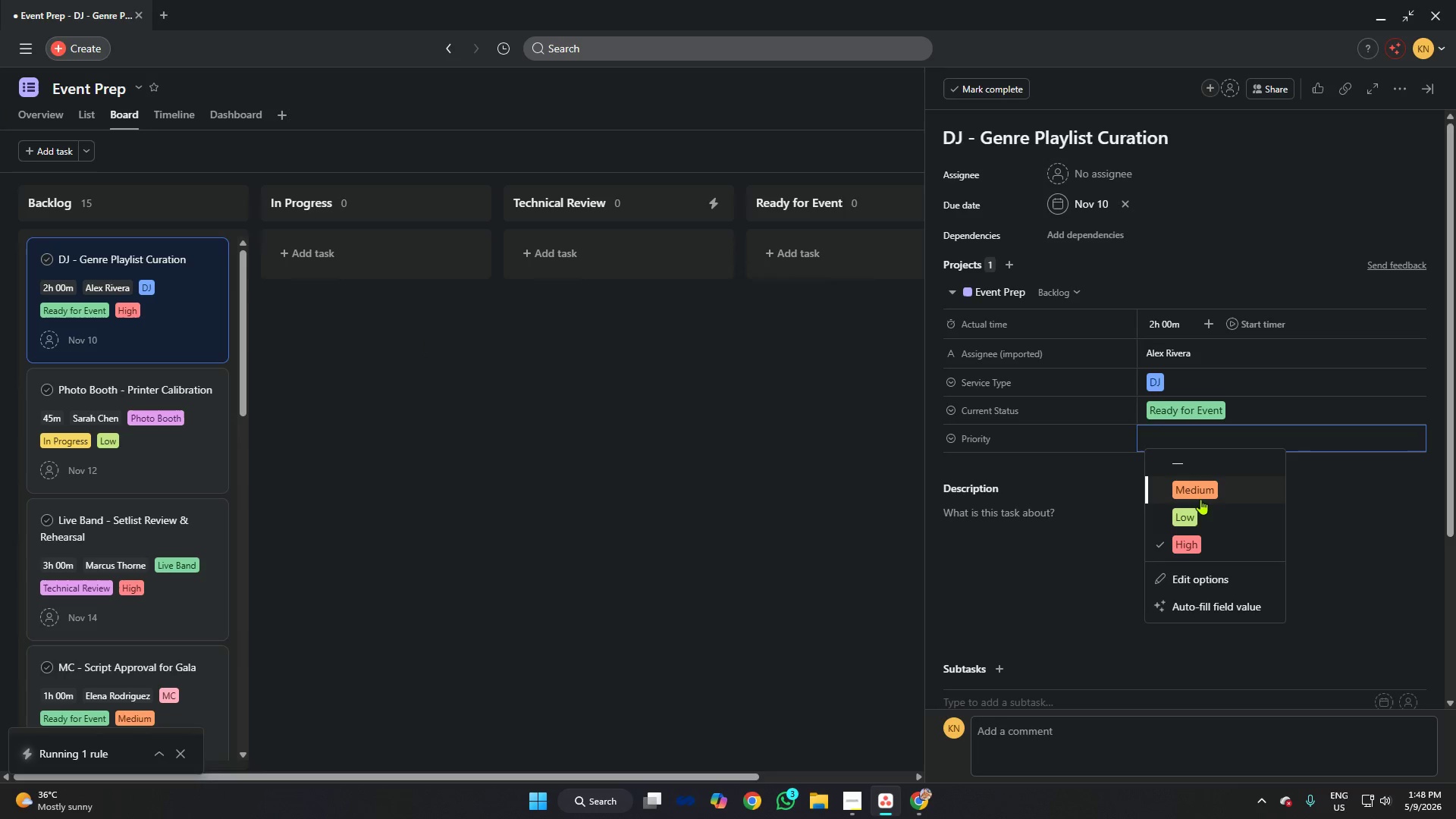 
left_click([1198, 494])
 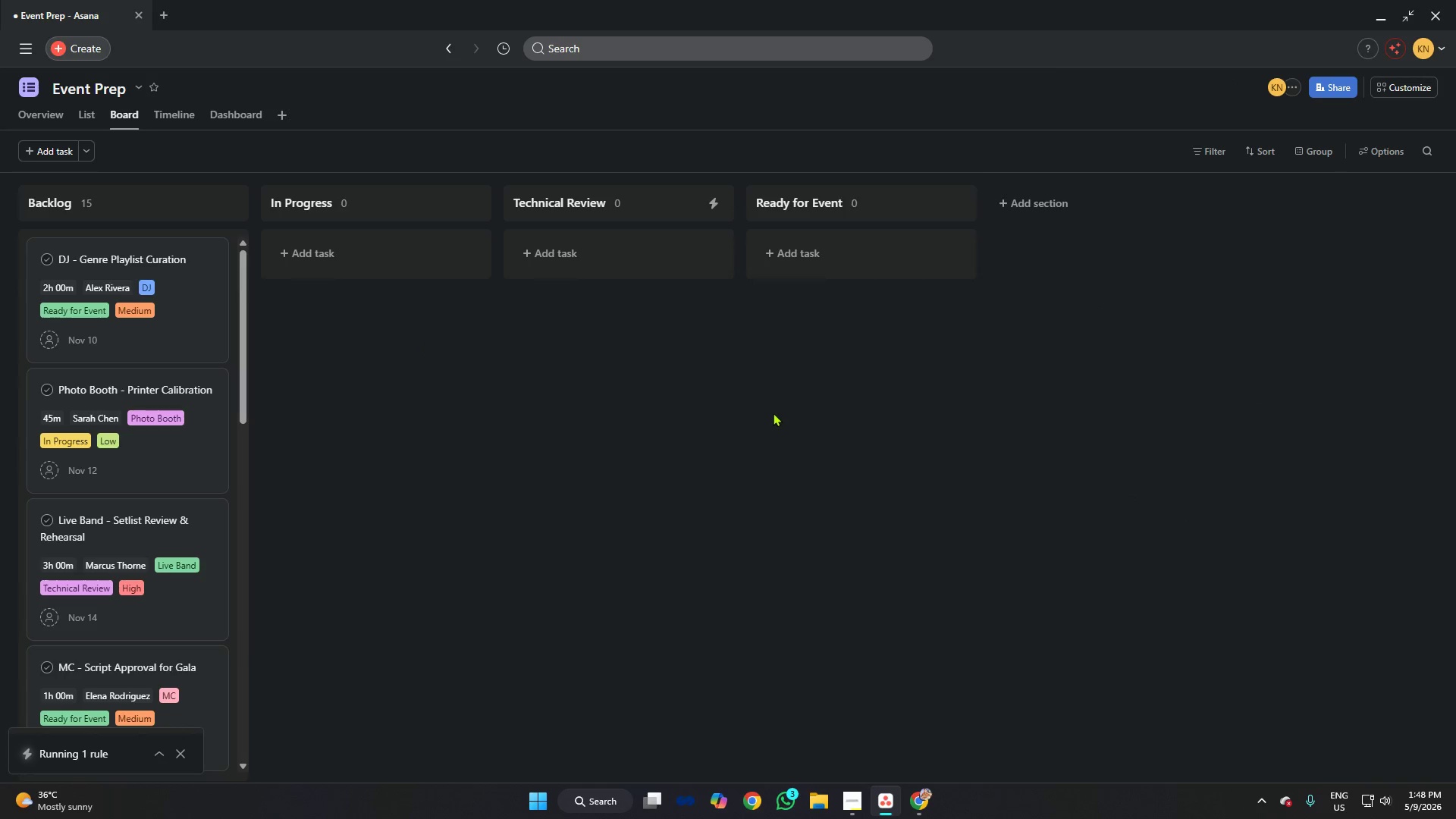 
key(Alt+AltLeft)
 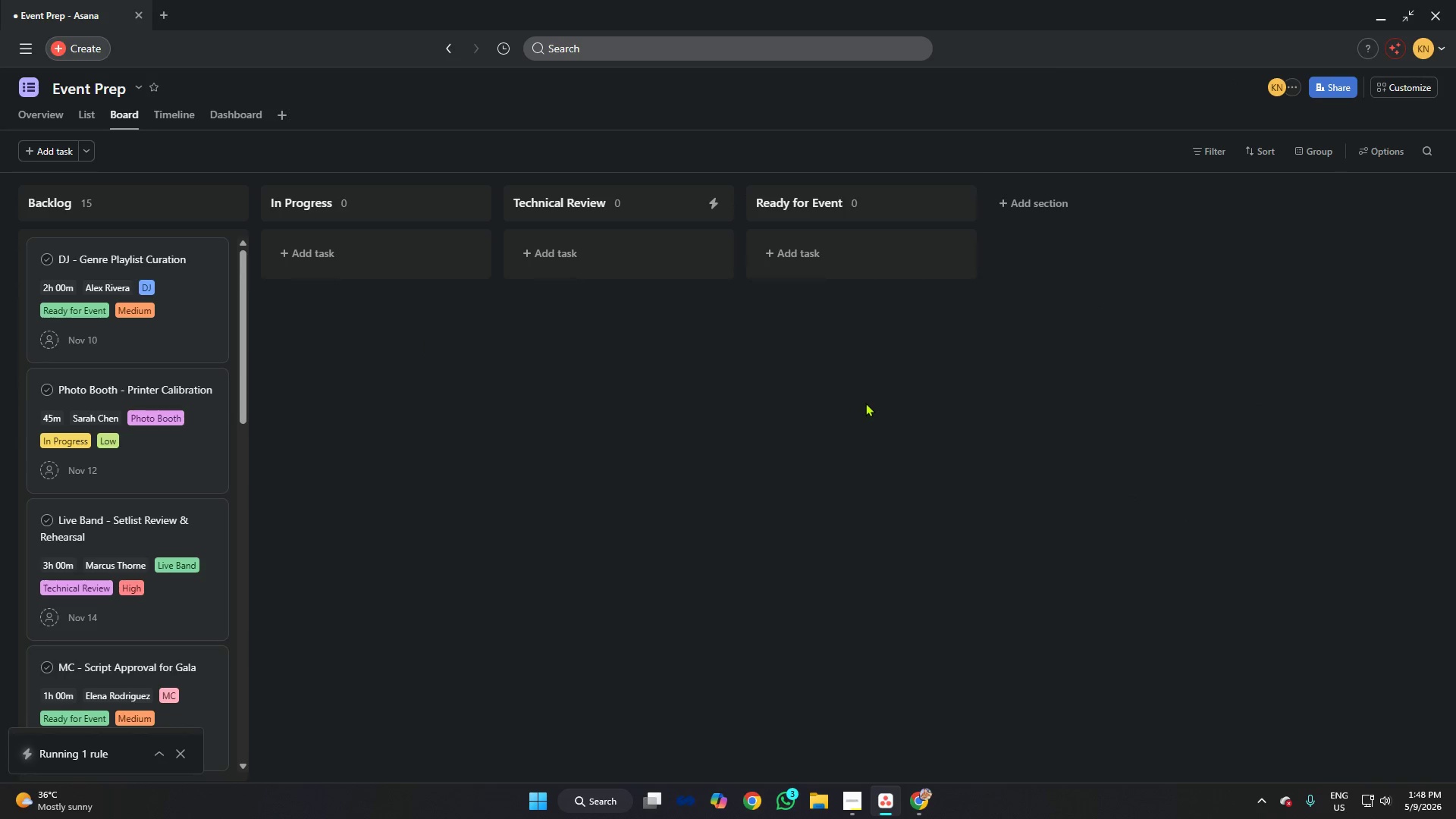 
key(Alt+AltLeft)
 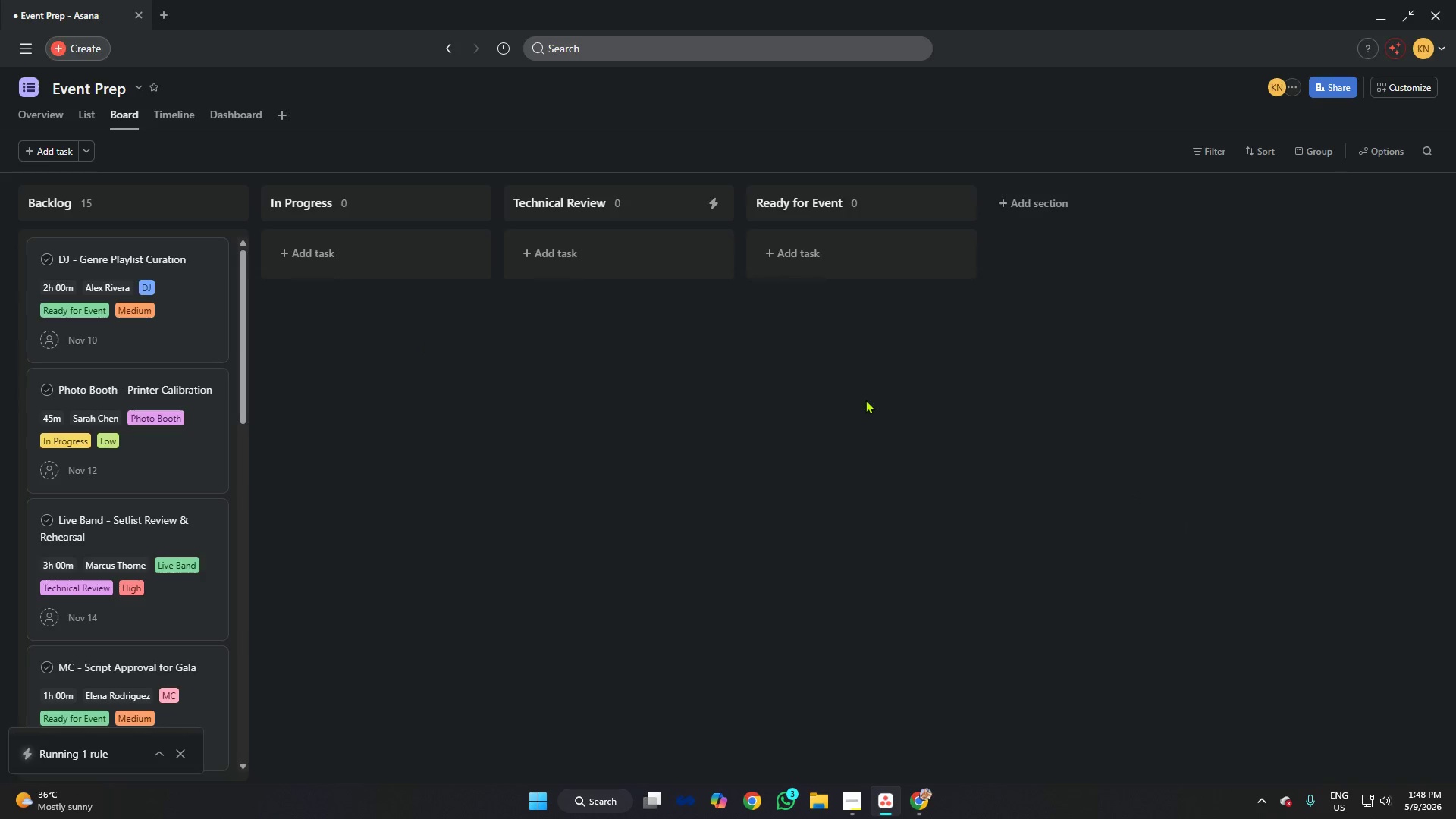 
key(Alt+Tab)